 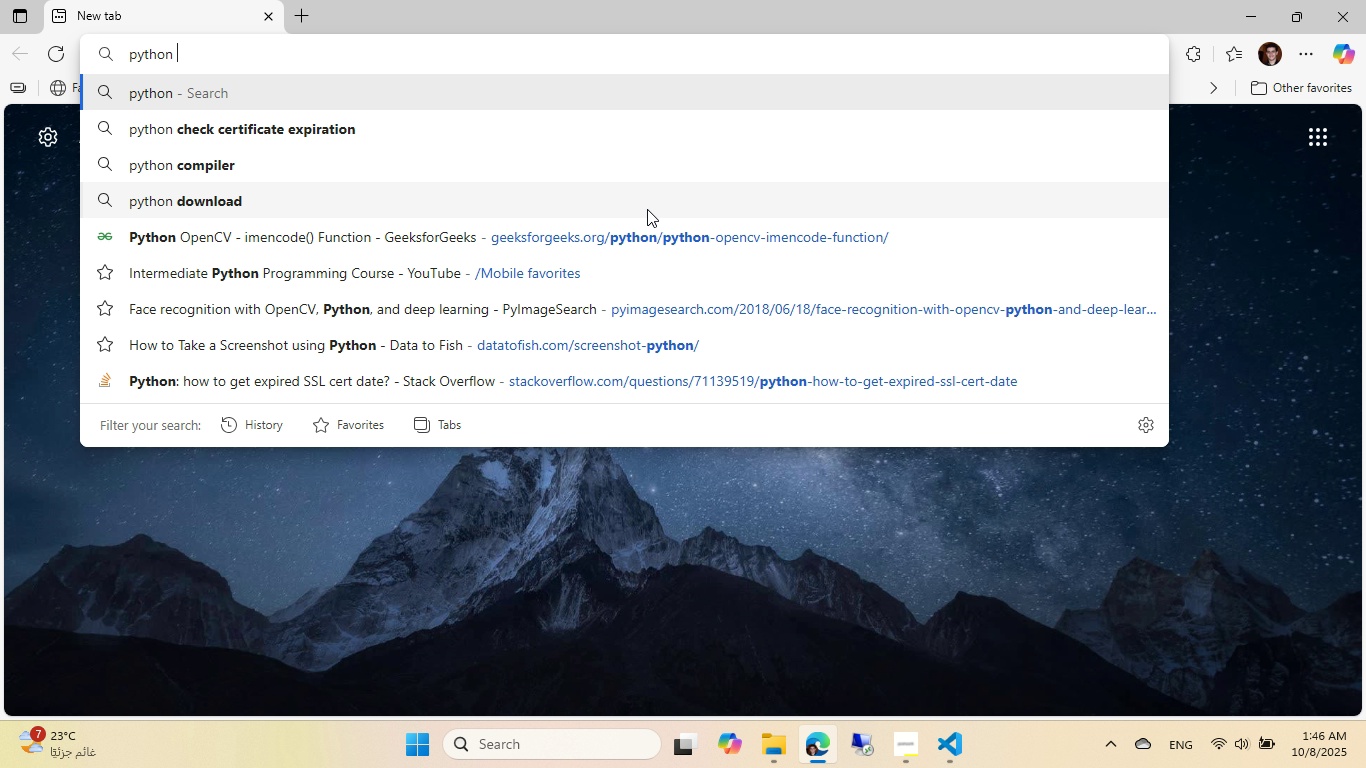 
key(Control+Backspace)
 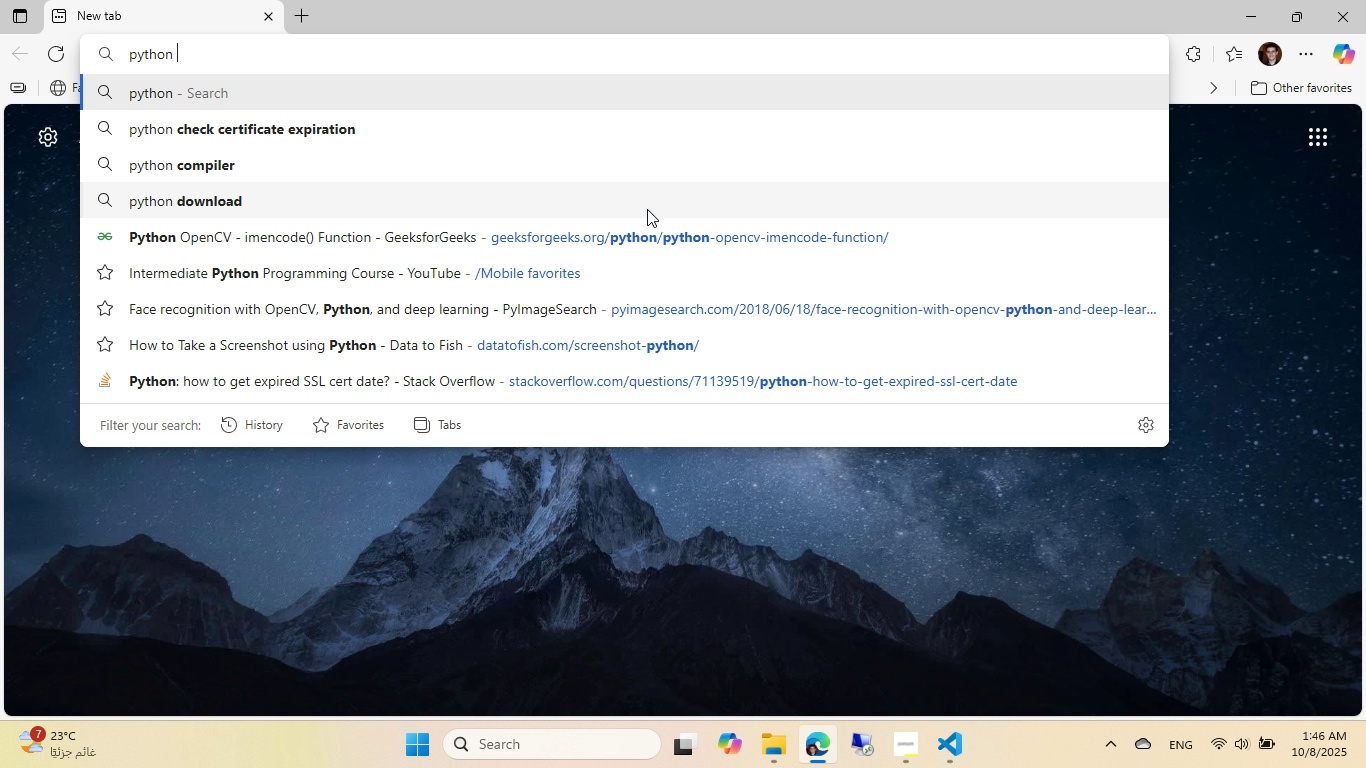 
wait(6.64)
 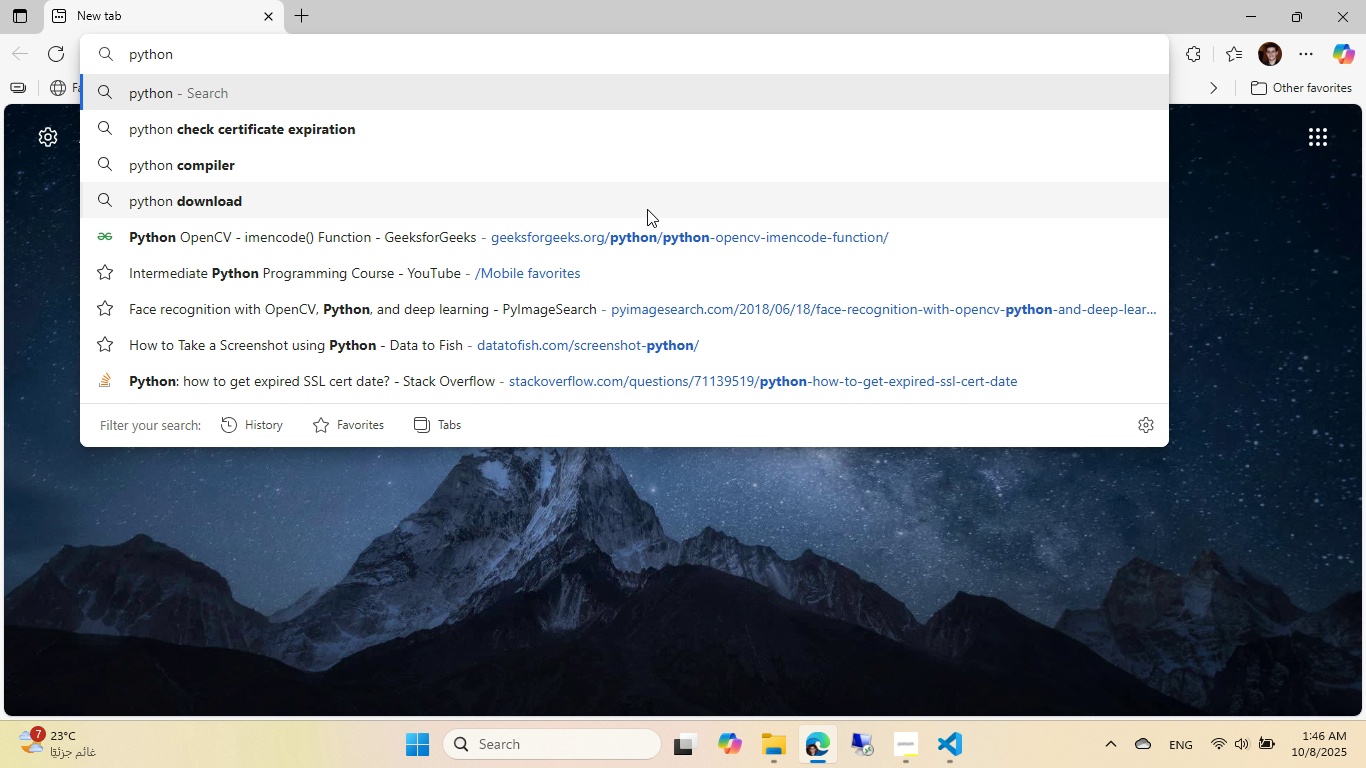 
type(get month difference)
 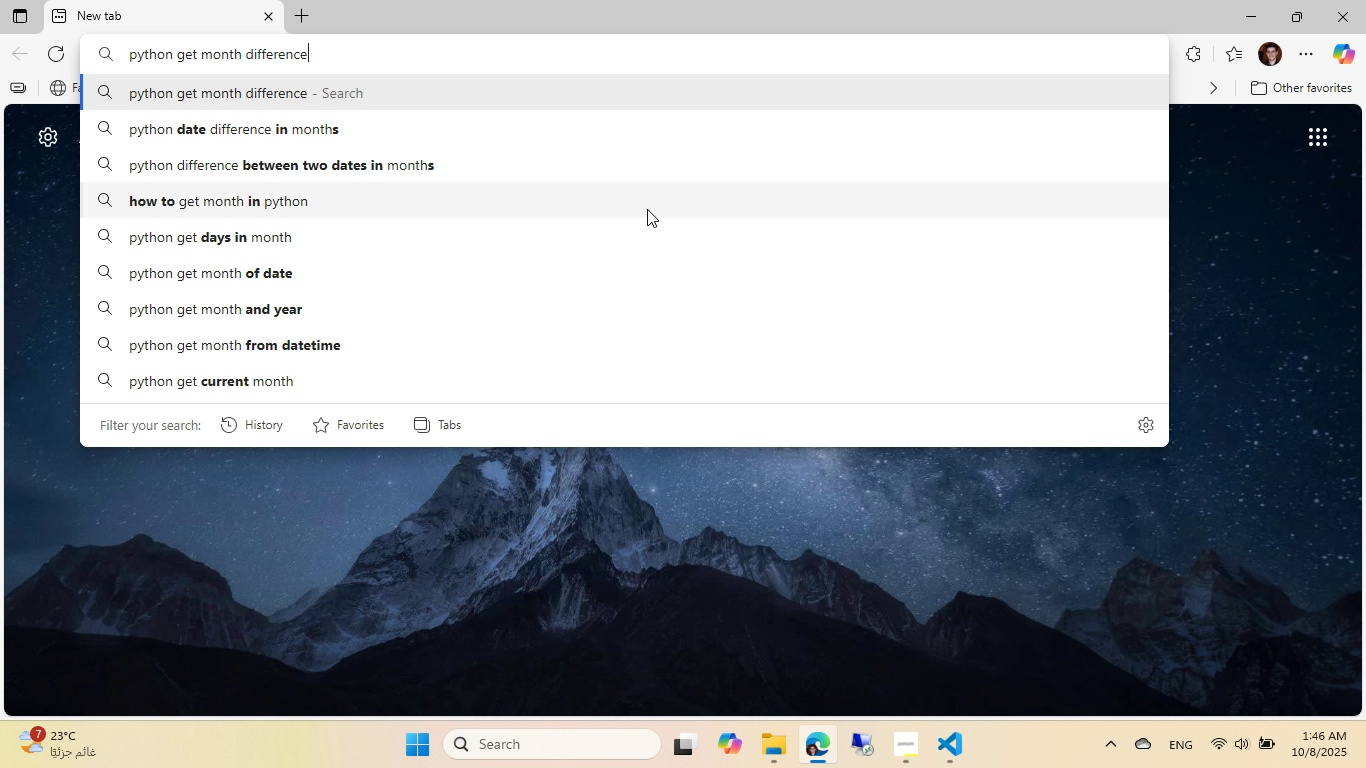 
key(ArrowDown)
 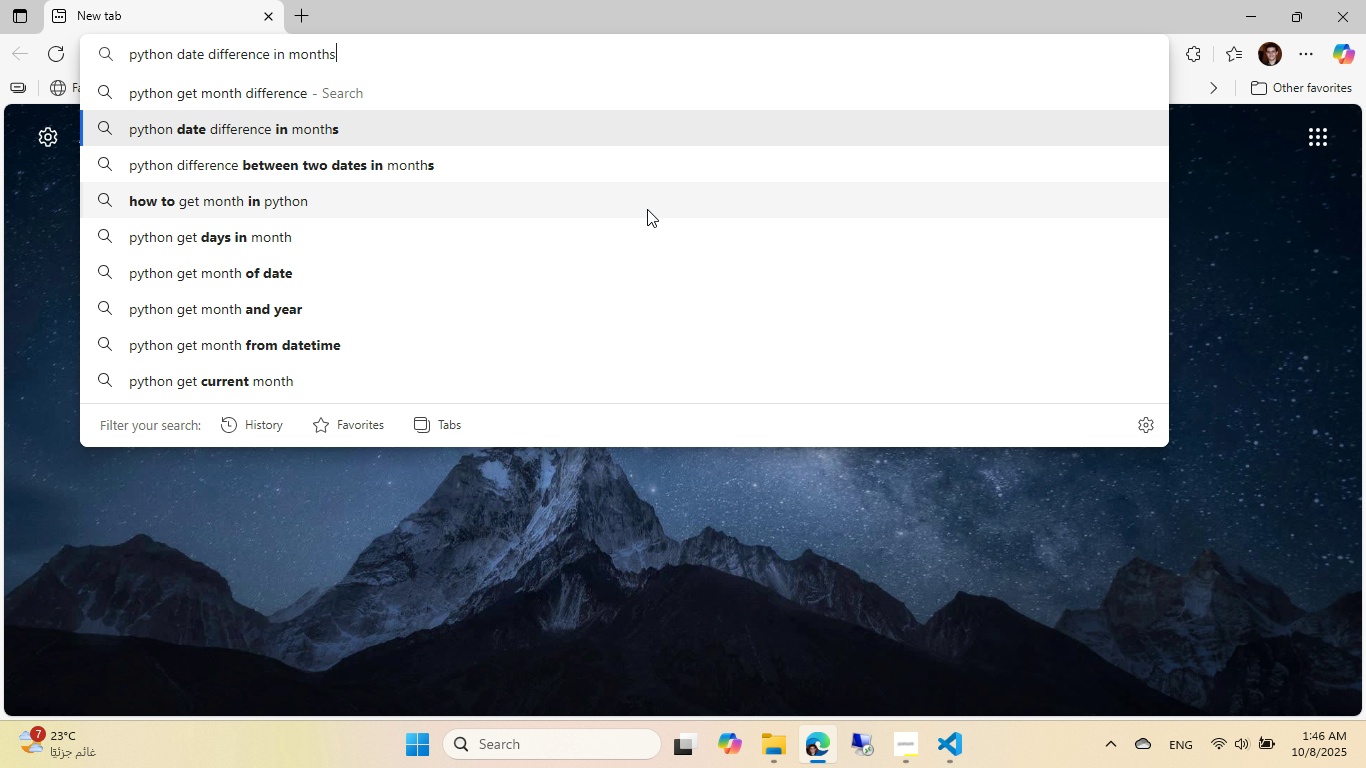 
key(Enter)
 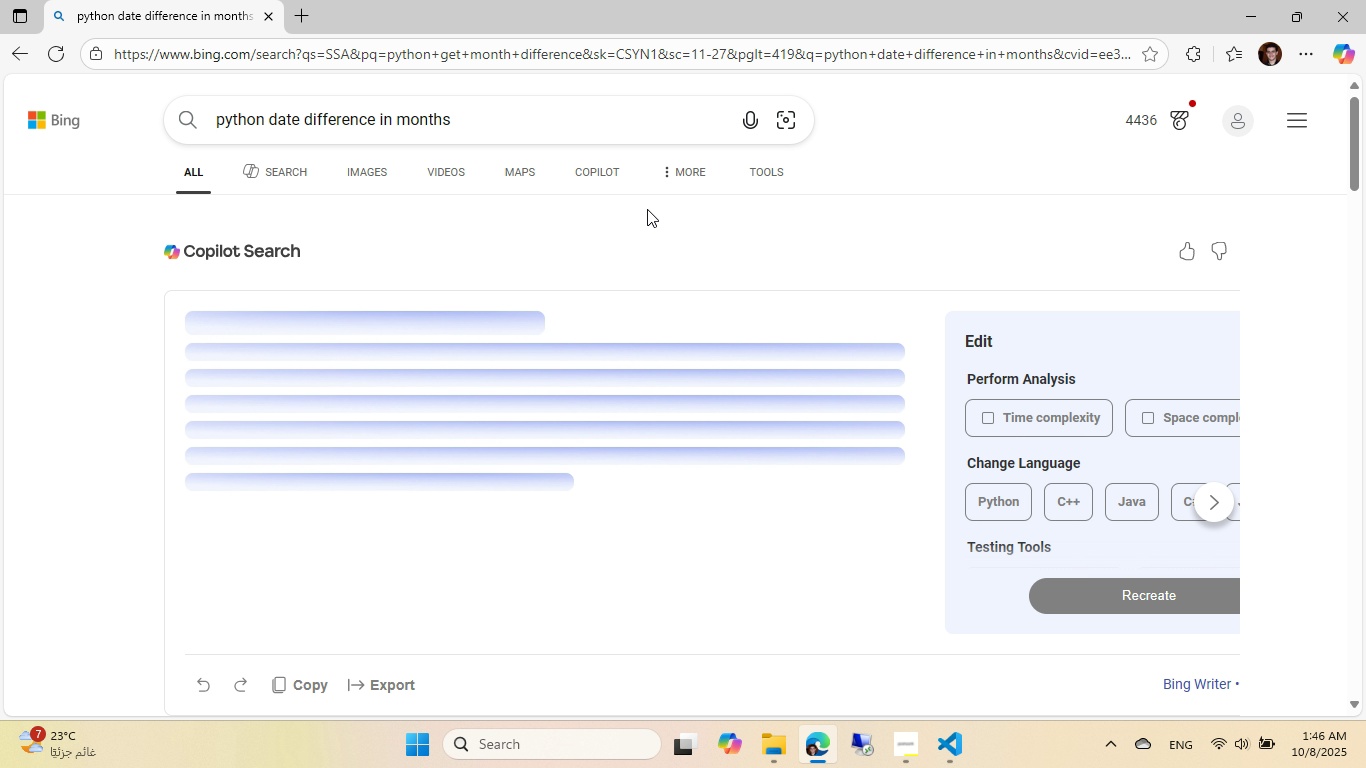 
scroll: coordinate [492, 187], scroll_direction: down, amount: 7.0
 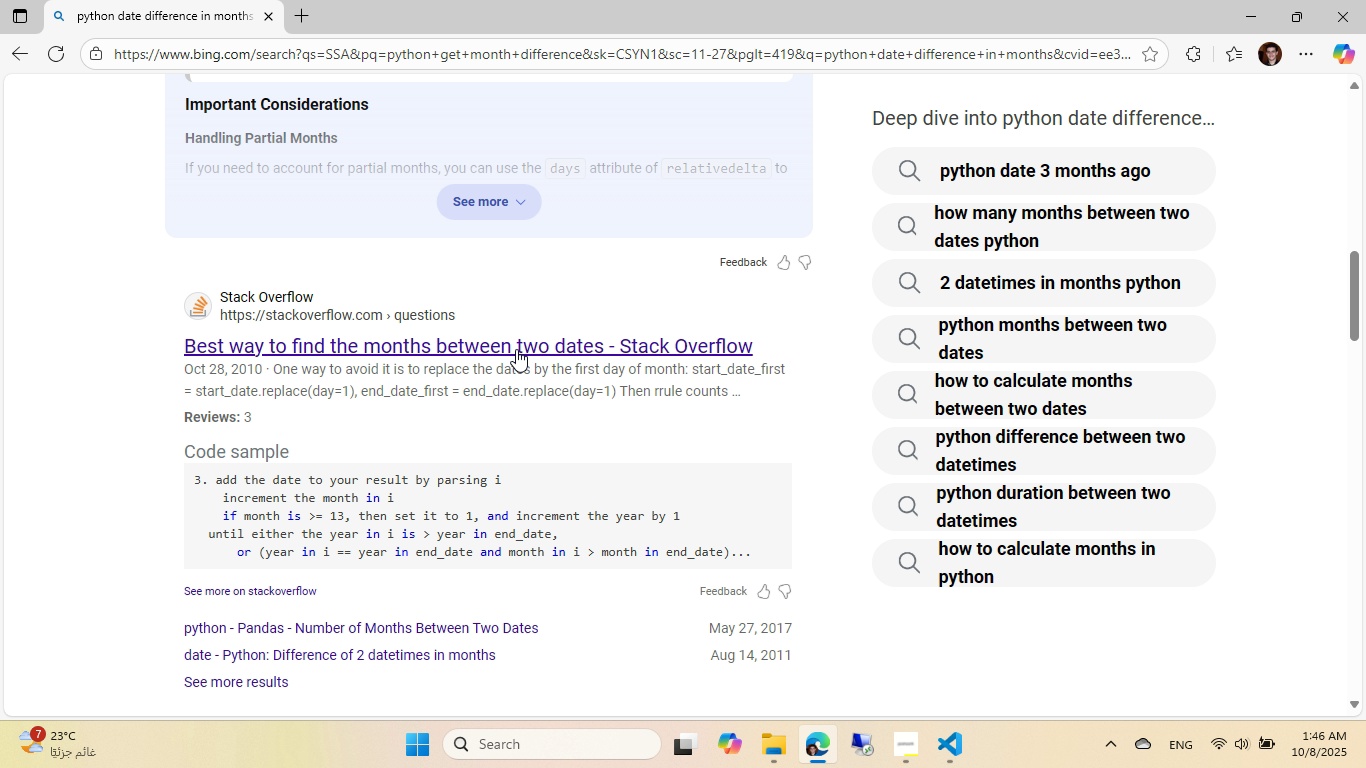 
left_click([516, 349])
 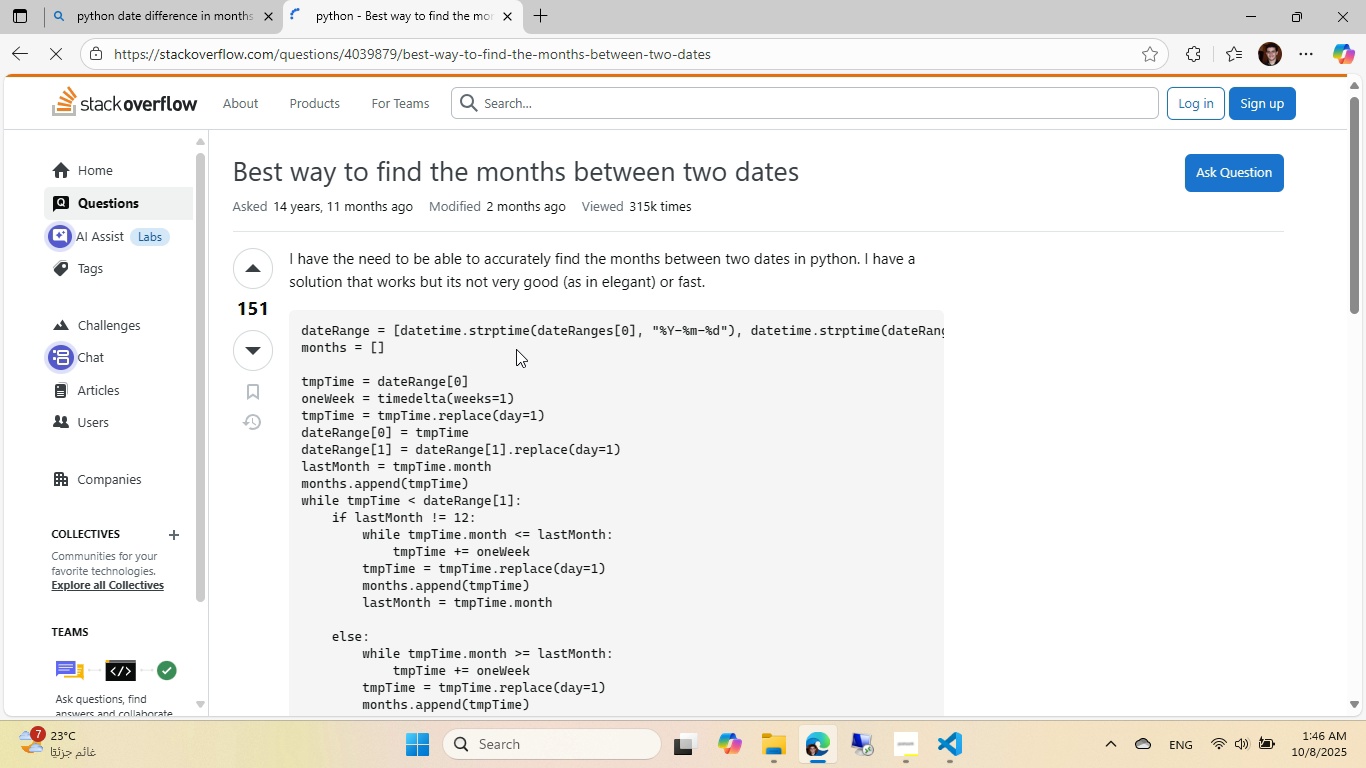 
scroll: coordinate [537, 327], scroll_direction: down, amount: 14.0
 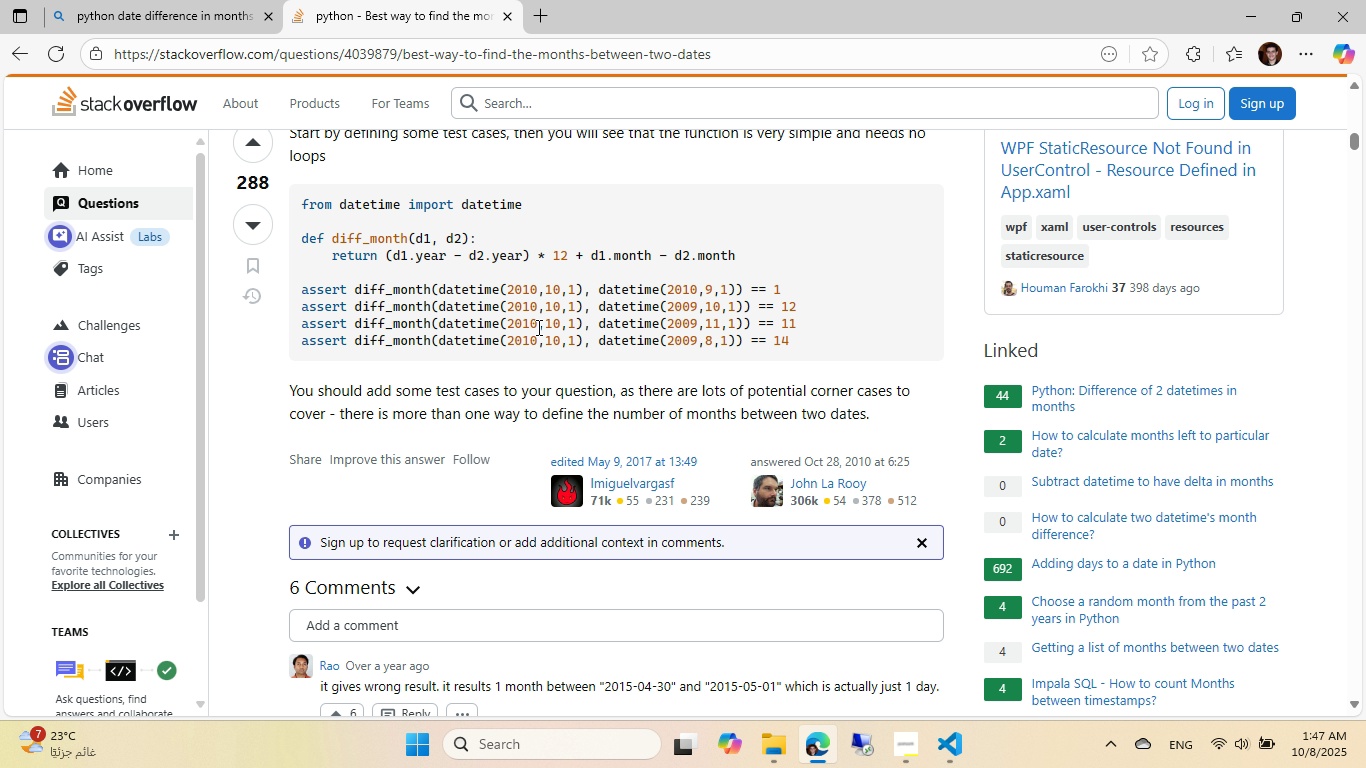 
wait(7.33)
 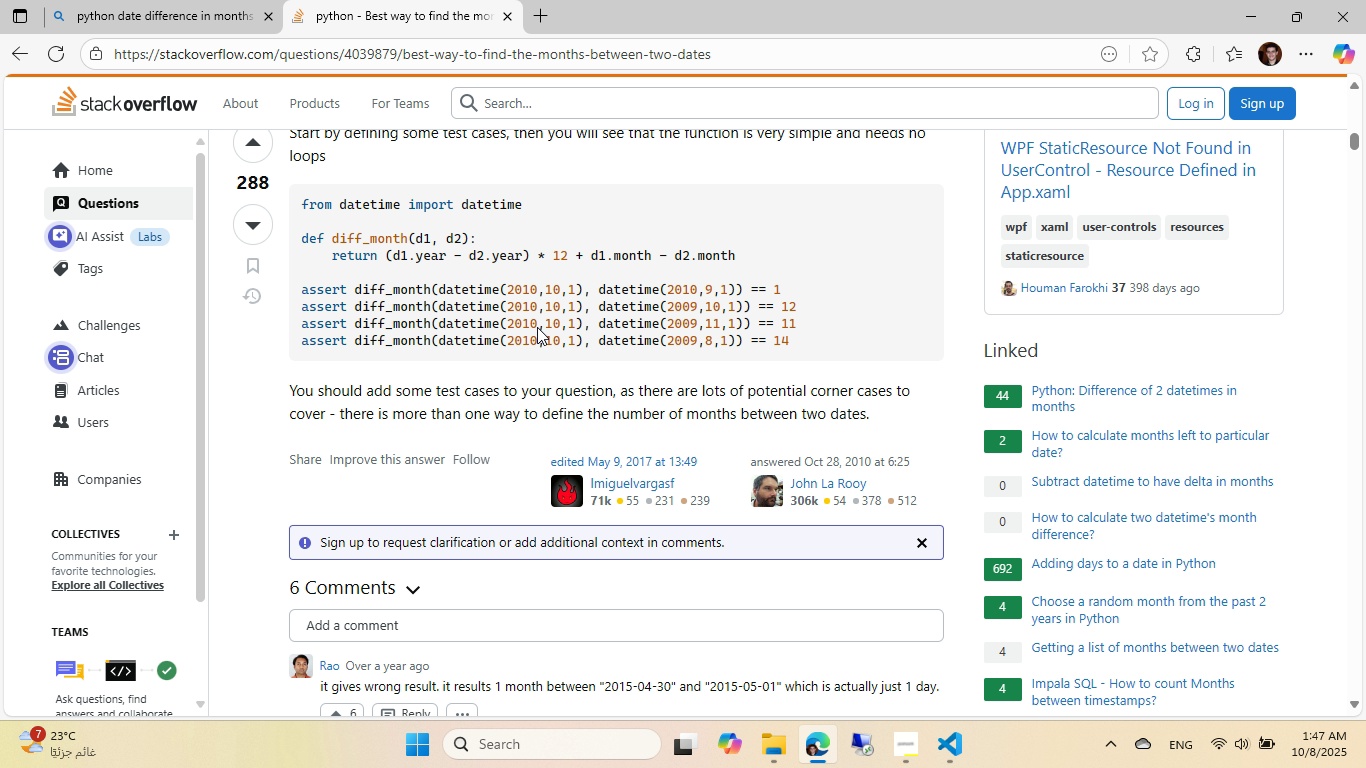 
scroll: coordinate [537, 327], scroll_direction: up, amount: 1.0
 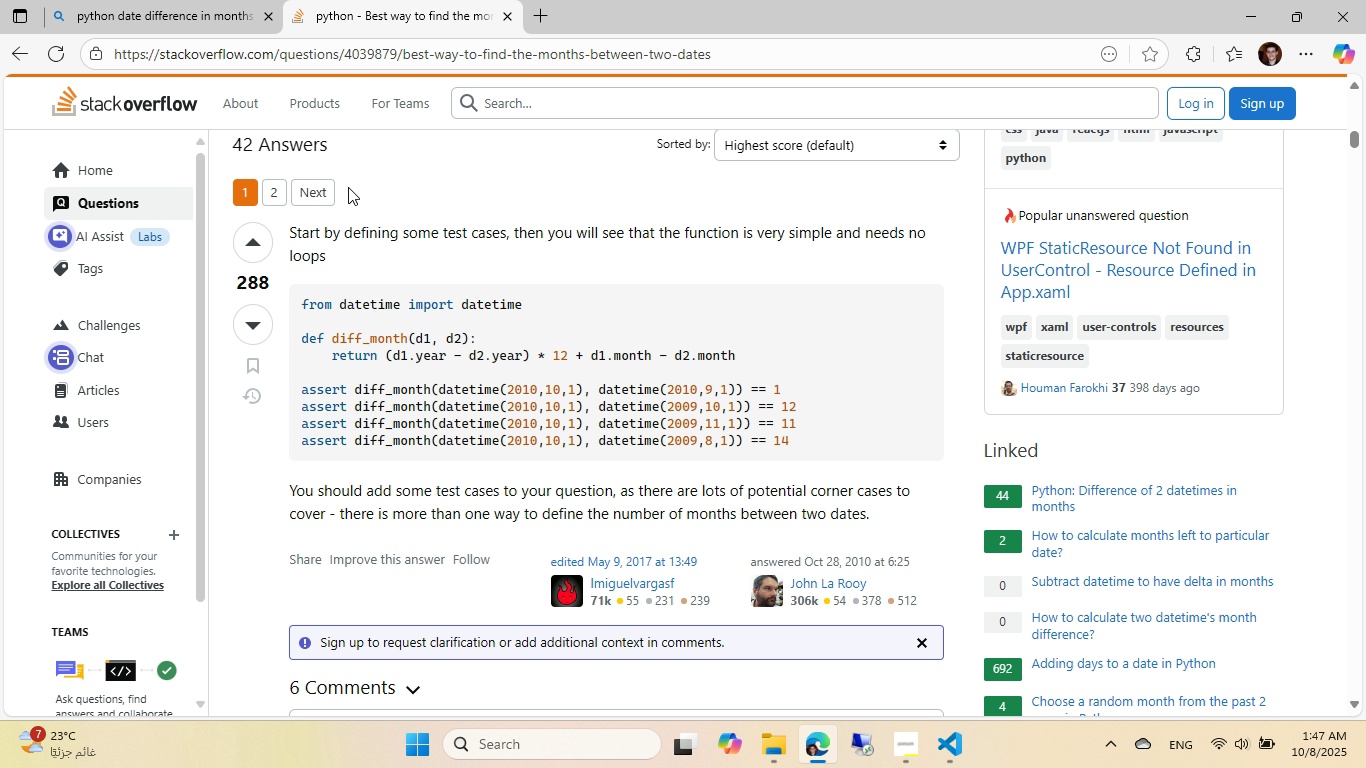 
scroll: coordinate [325, 195], scroll_direction: down, amount: 11.0
 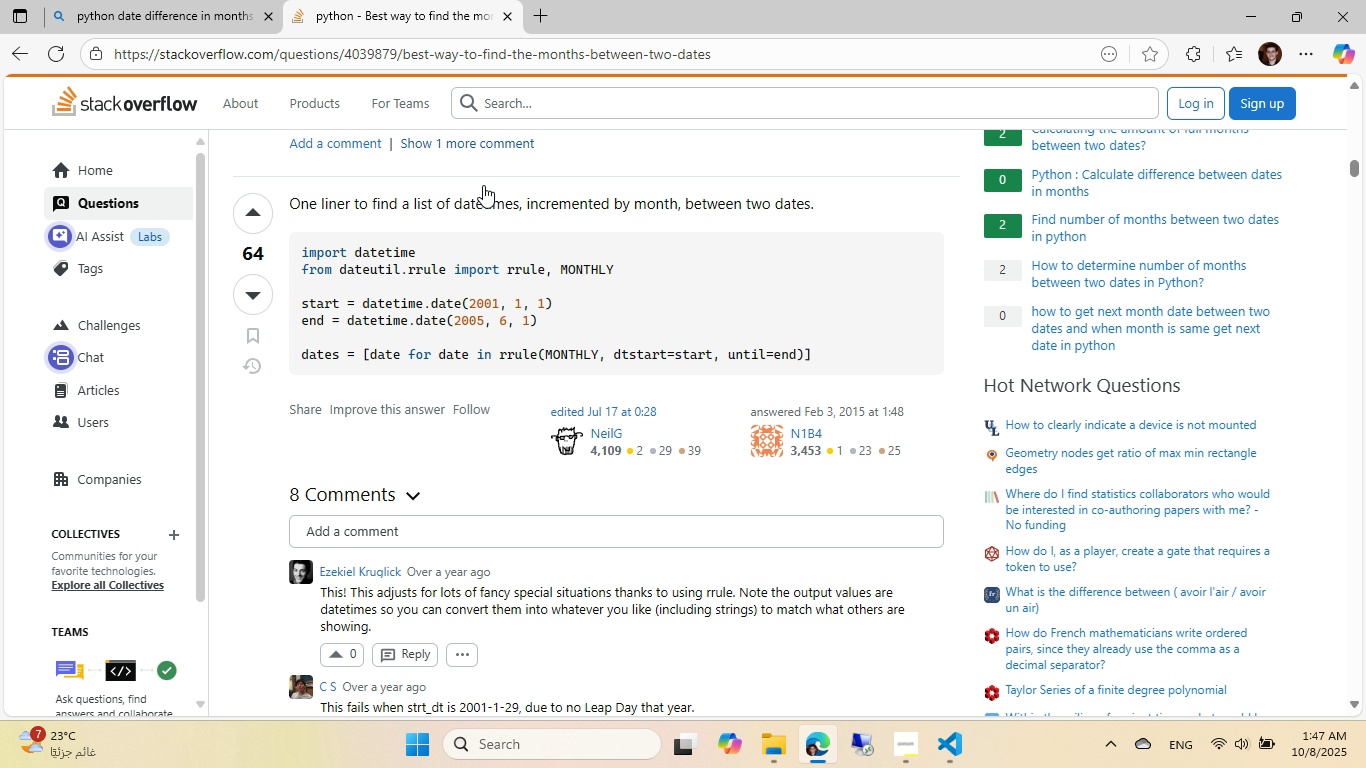 
scroll: coordinate [488, 258], scroll_direction: up, amount: 10.0
 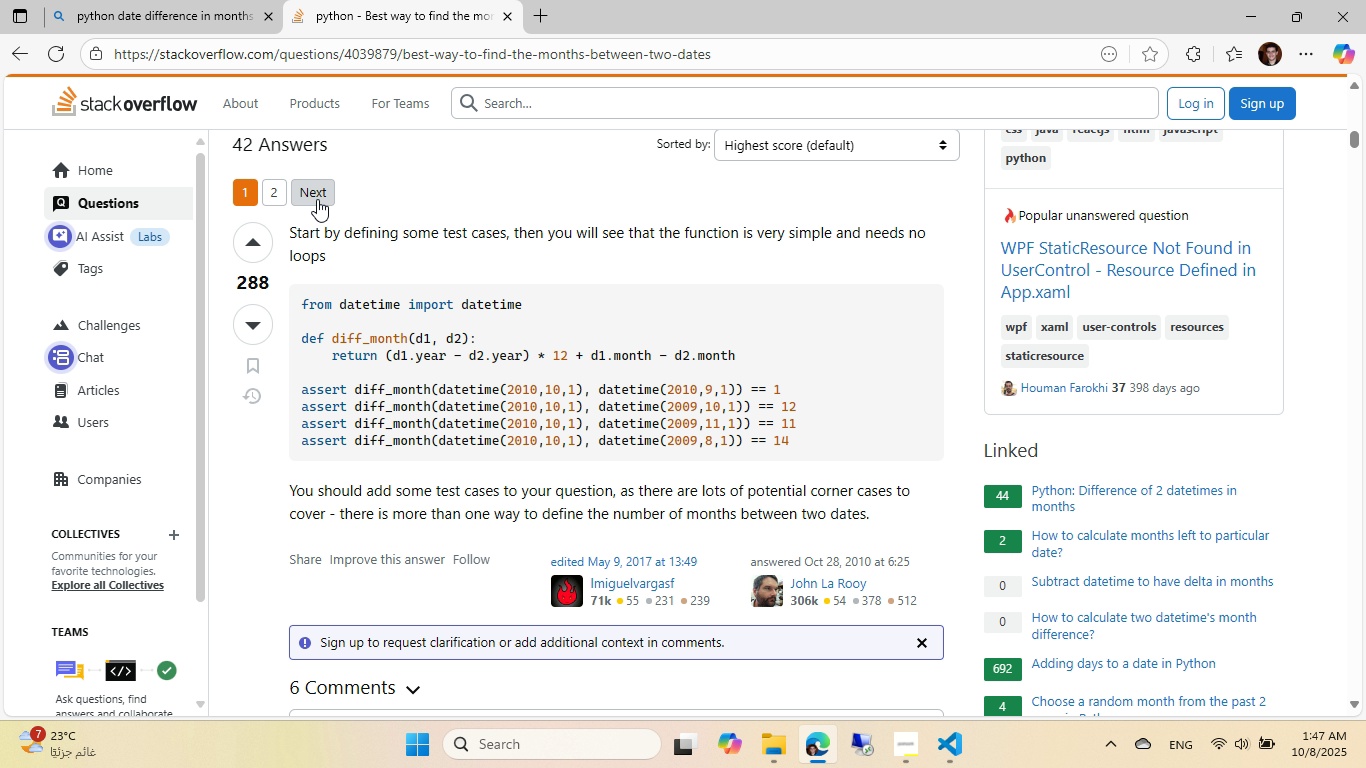 
left_click([315, 196])
 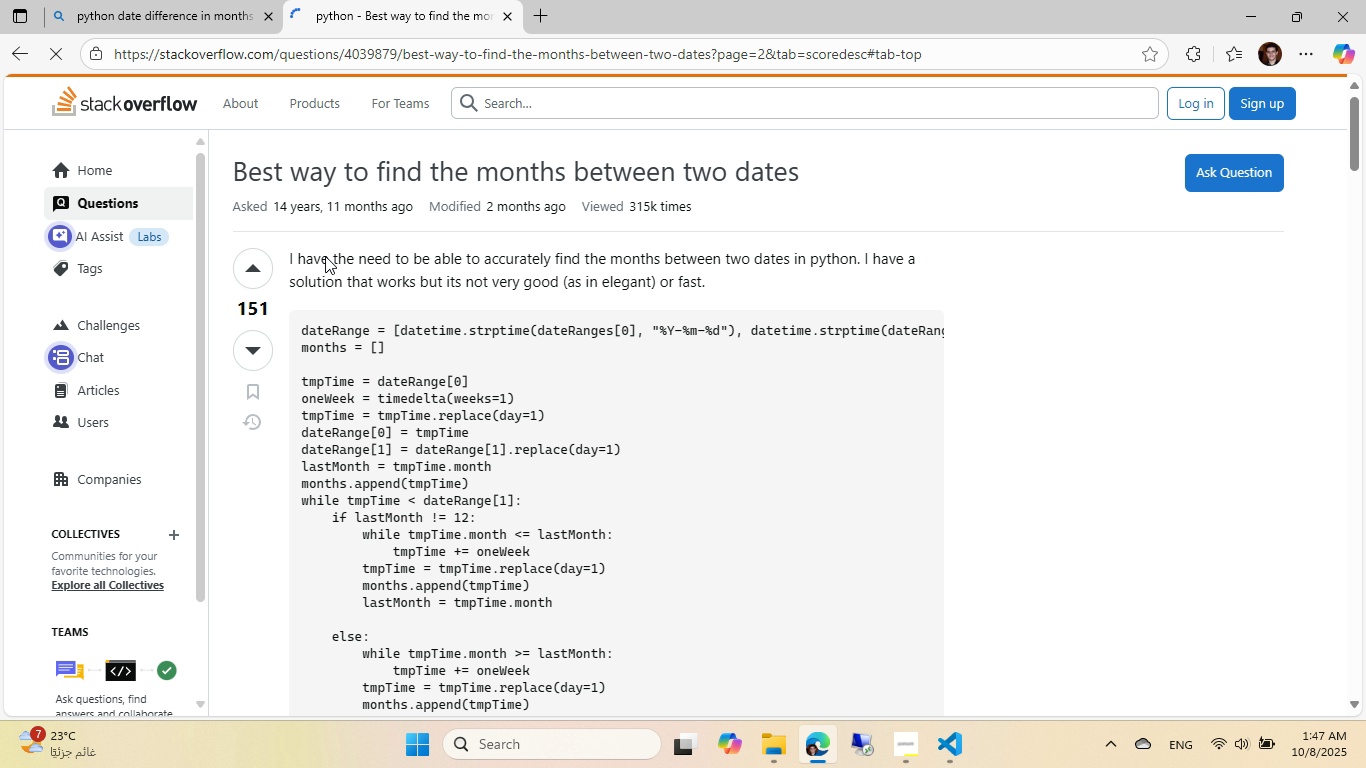 
scroll: coordinate [325, 256], scroll_direction: down, amount: 10.0
 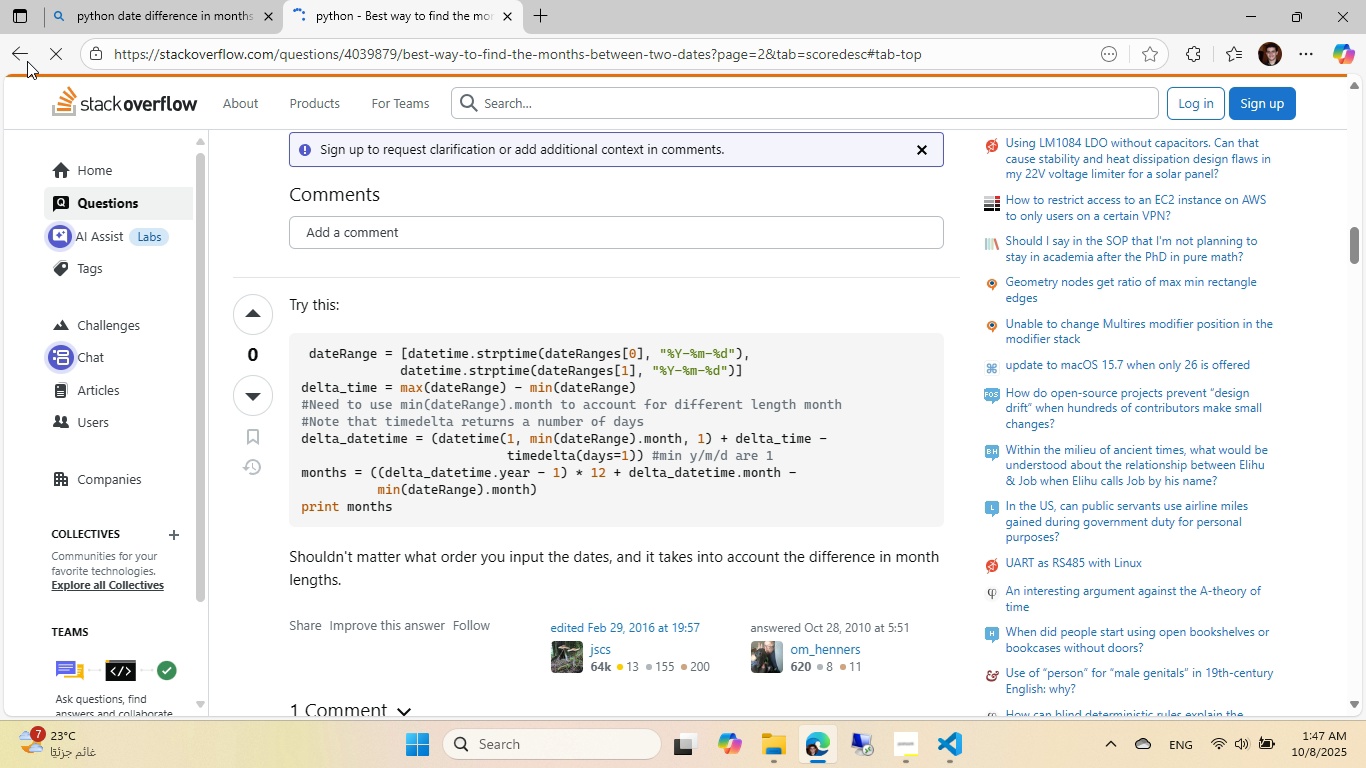 
left_click([22, 57])
 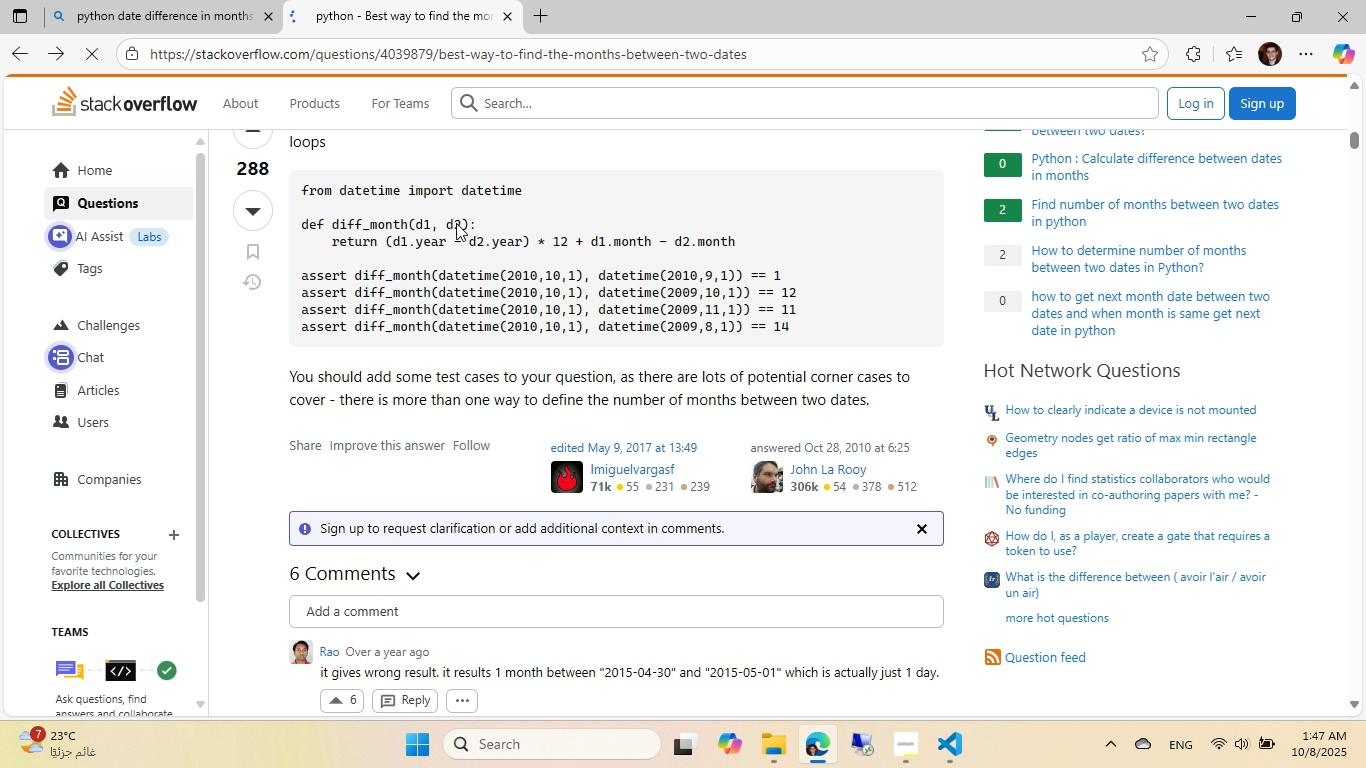 
scroll: coordinate [456, 223], scroll_direction: up, amount: 1.0
 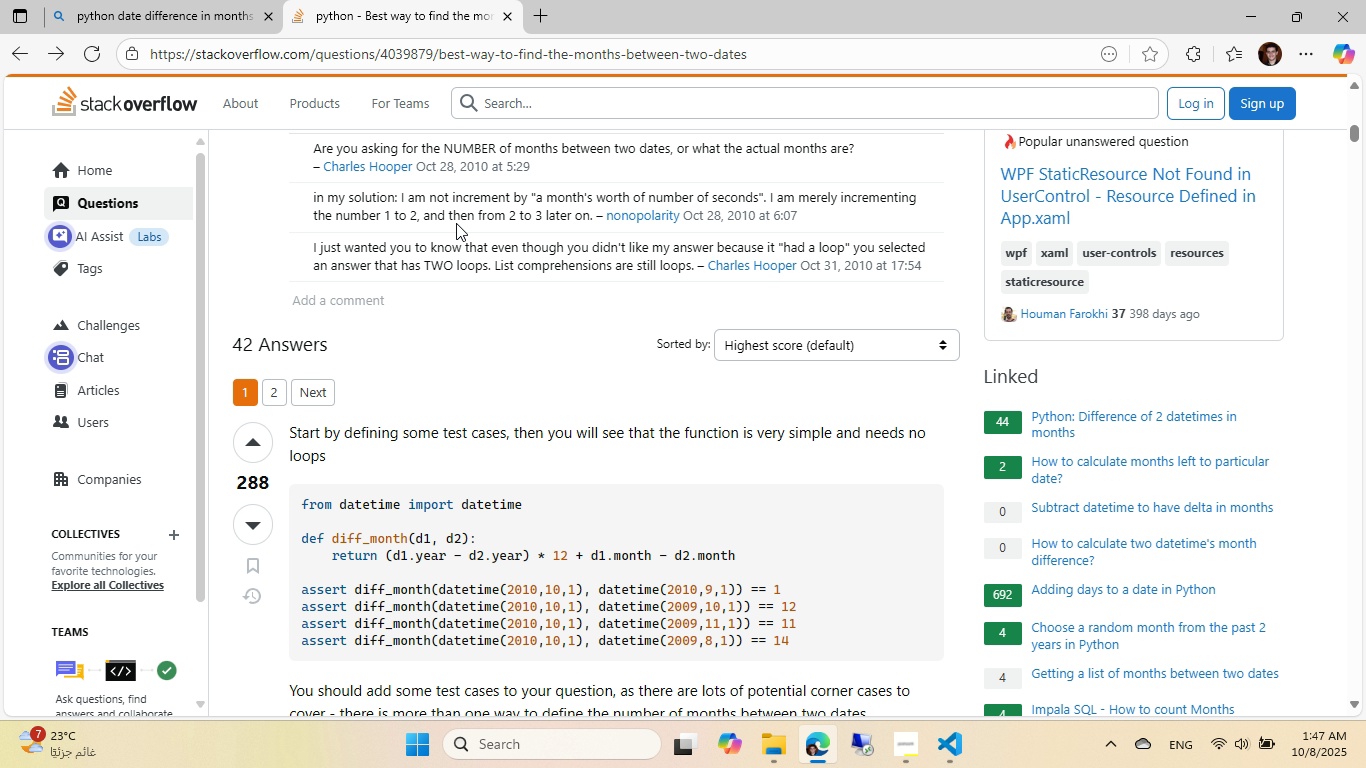 
scroll: coordinate [456, 223], scroll_direction: down, amount: 2.0
 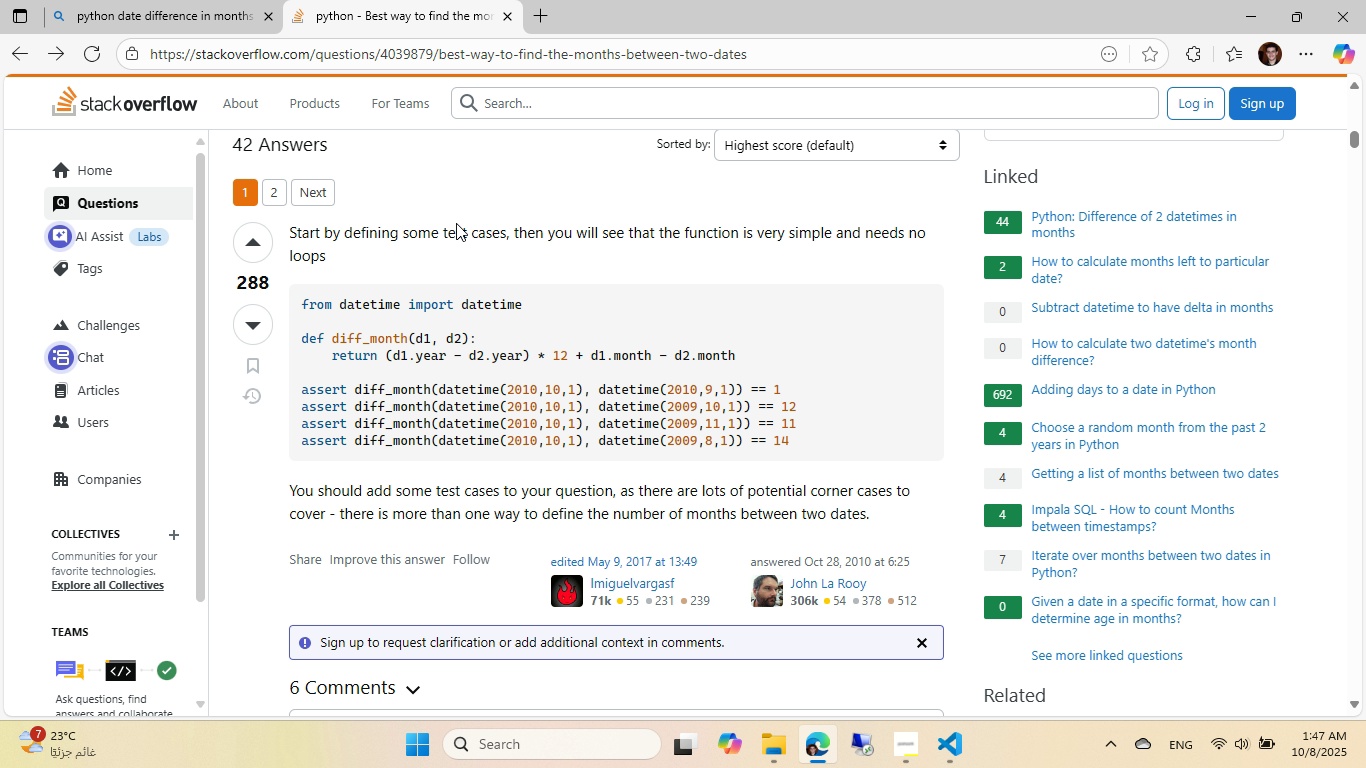 
wait(9.96)
 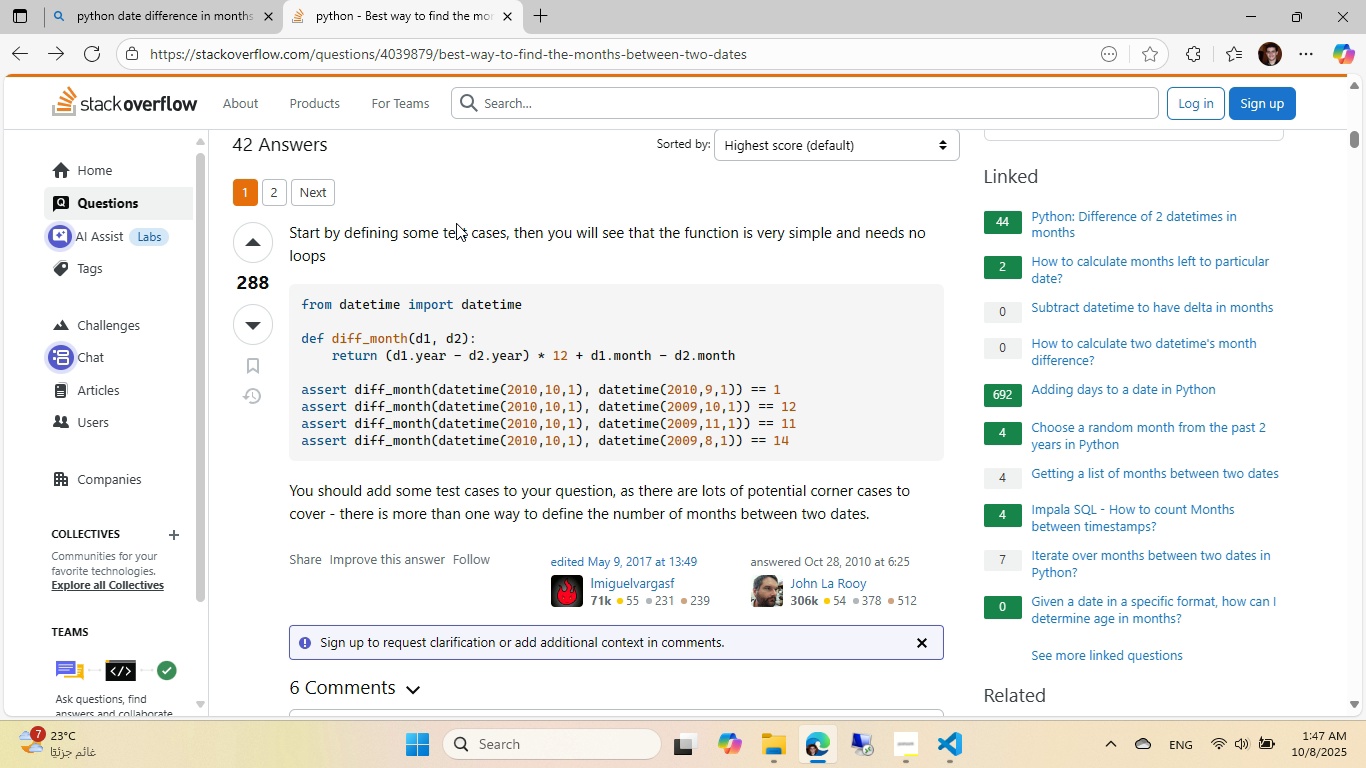 
scroll: coordinate [456, 223], scroll_direction: down, amount: 6.0
 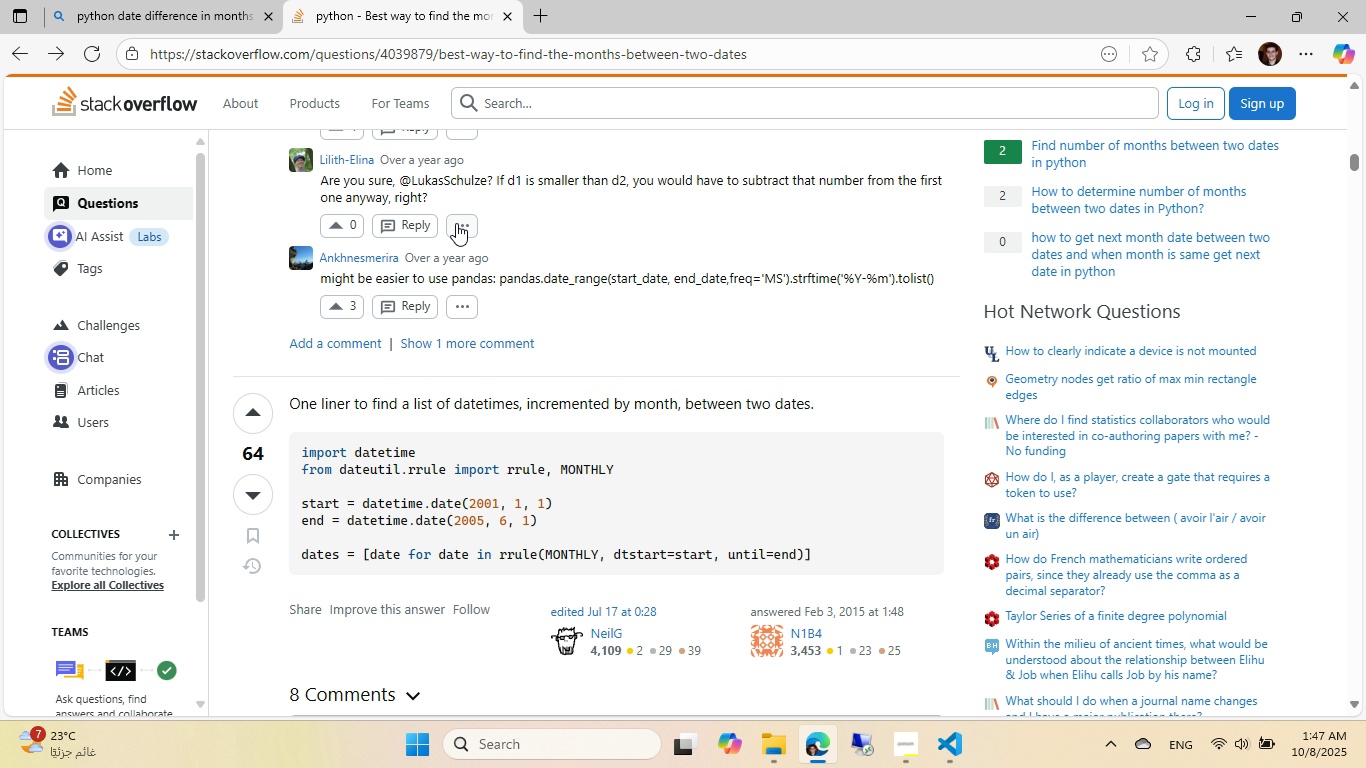 
scroll: coordinate [456, 223], scroll_direction: up, amount: 10.0
 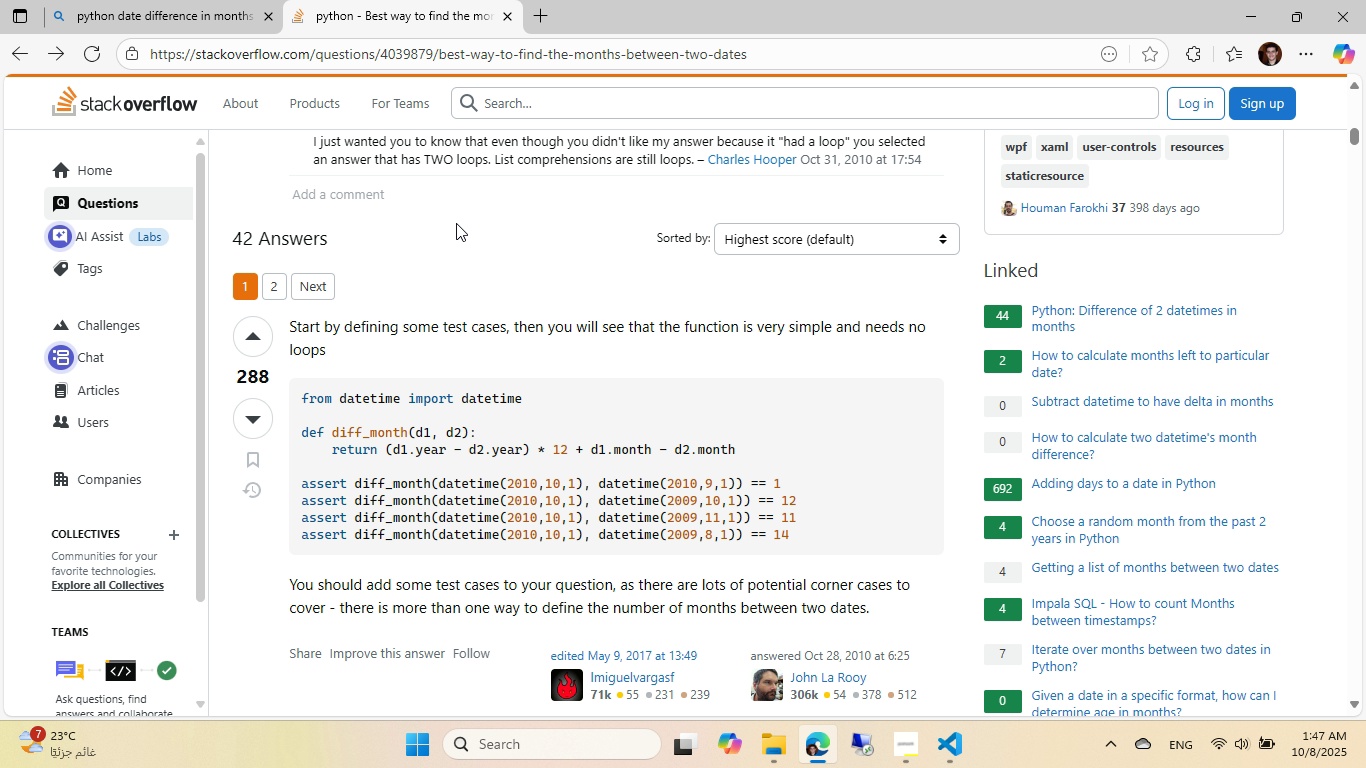 
scroll: coordinate [456, 223], scroll_direction: down, amount: 1.0